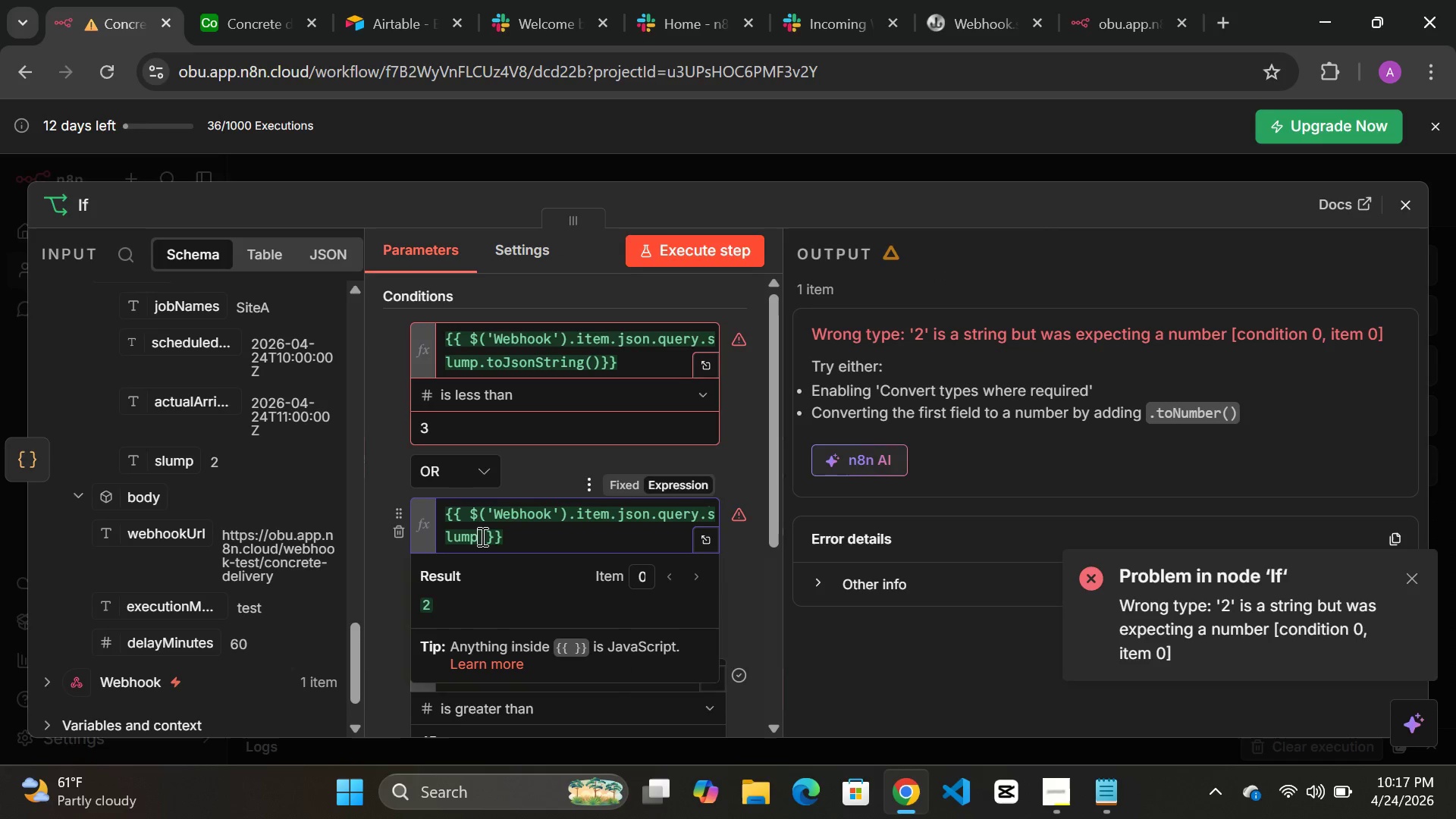 
type(.to)
 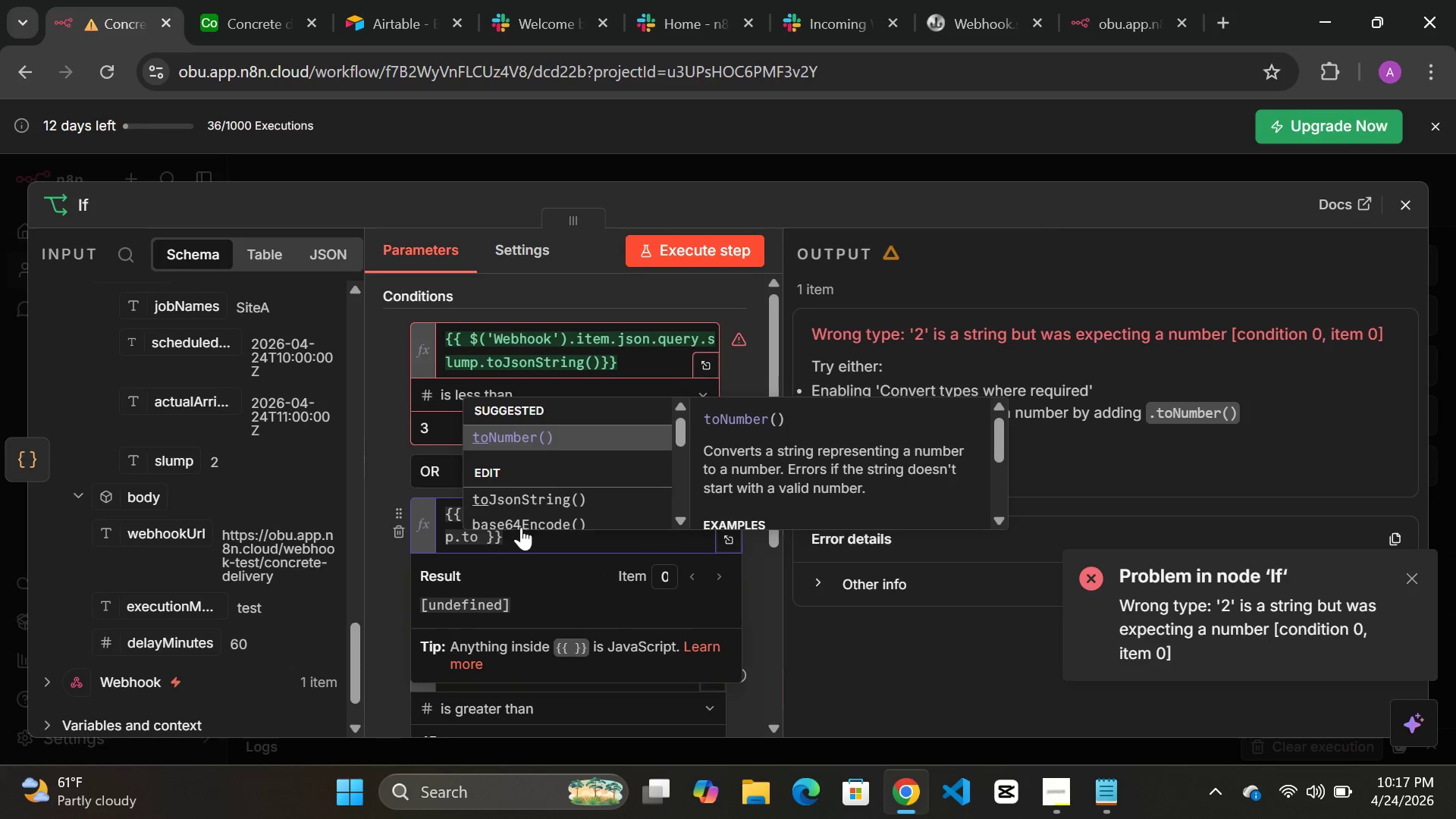 
left_click([524, 495])
 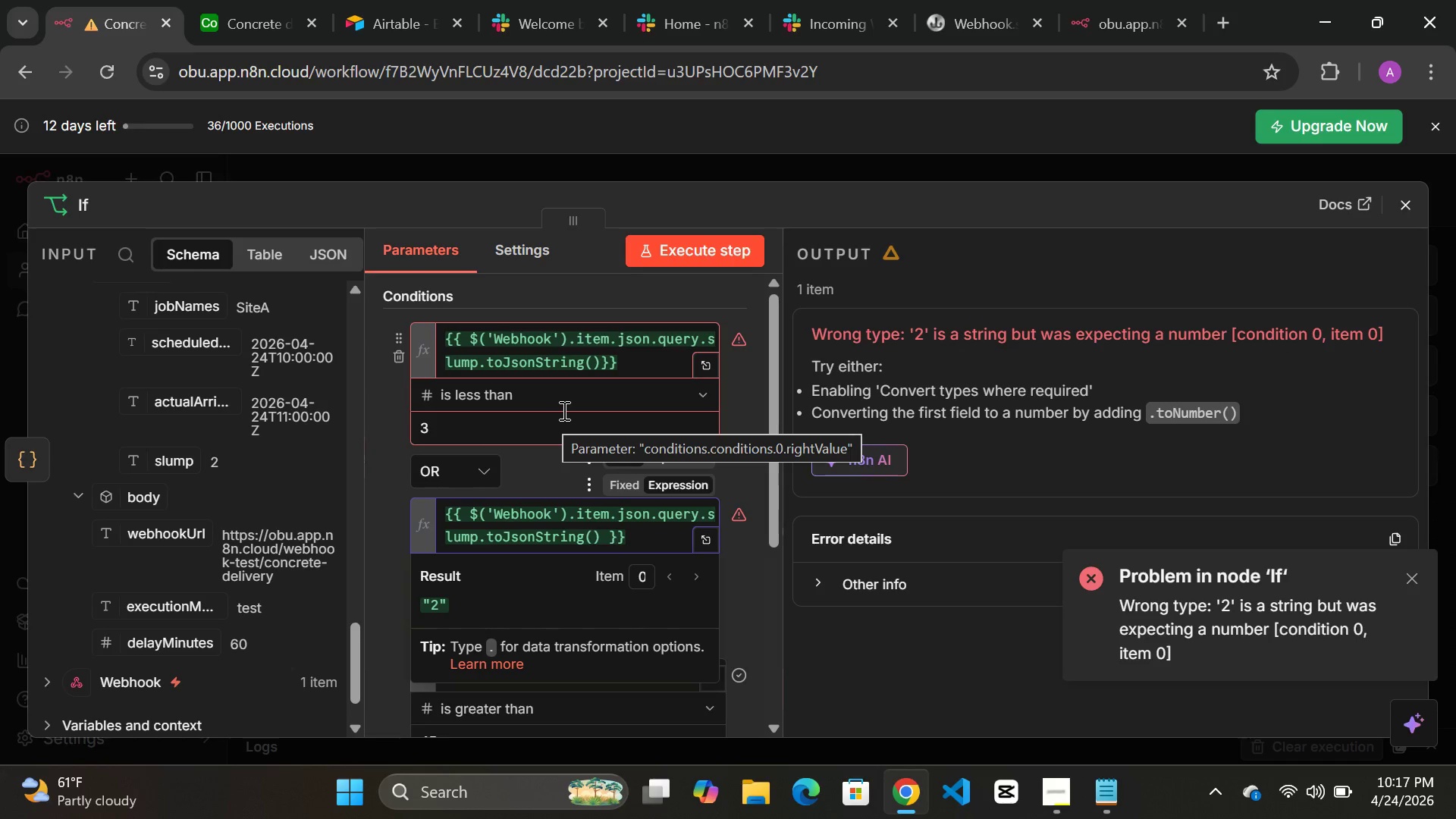 
left_click([555, 398])
 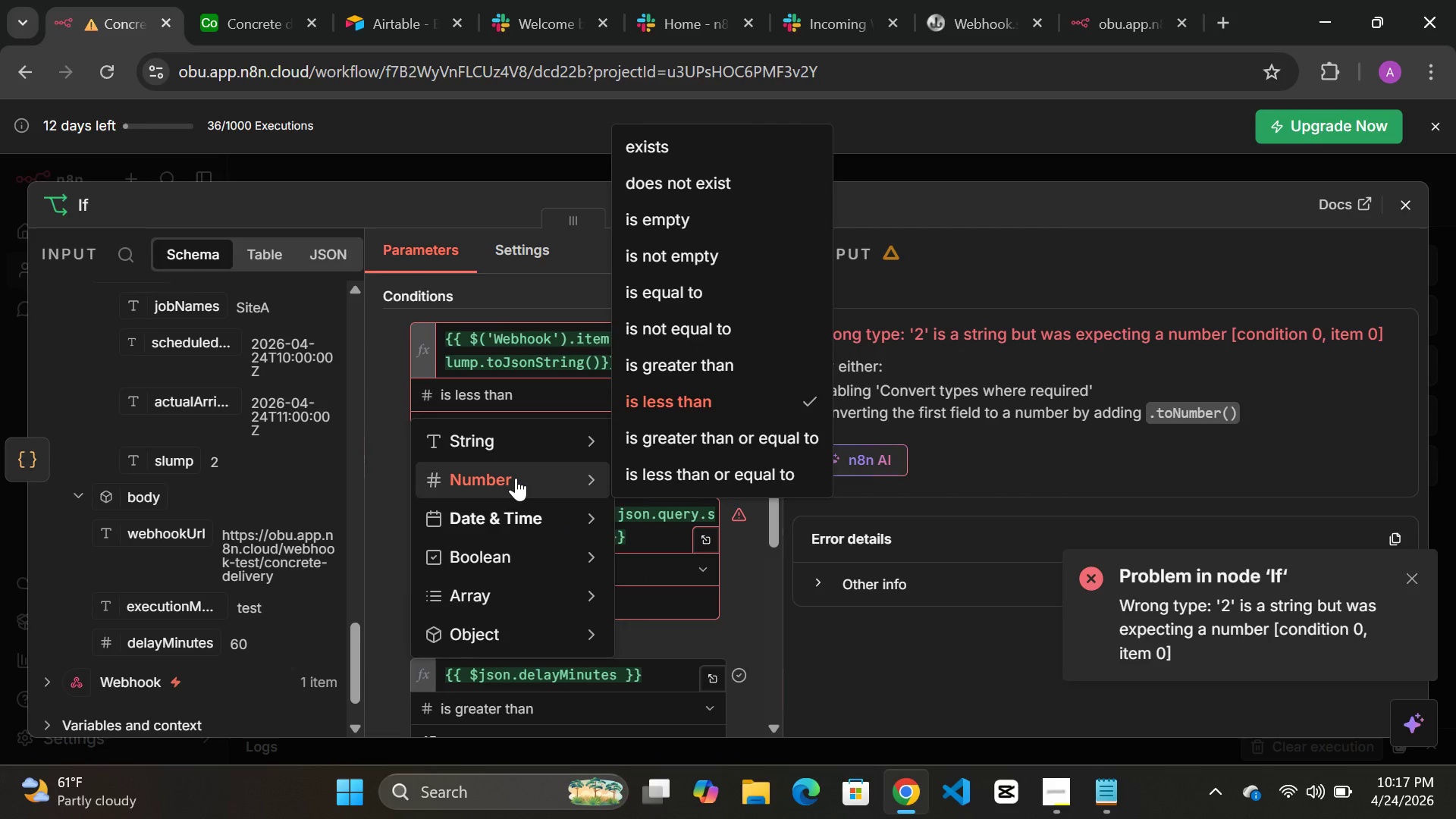 
left_click([672, 405])
 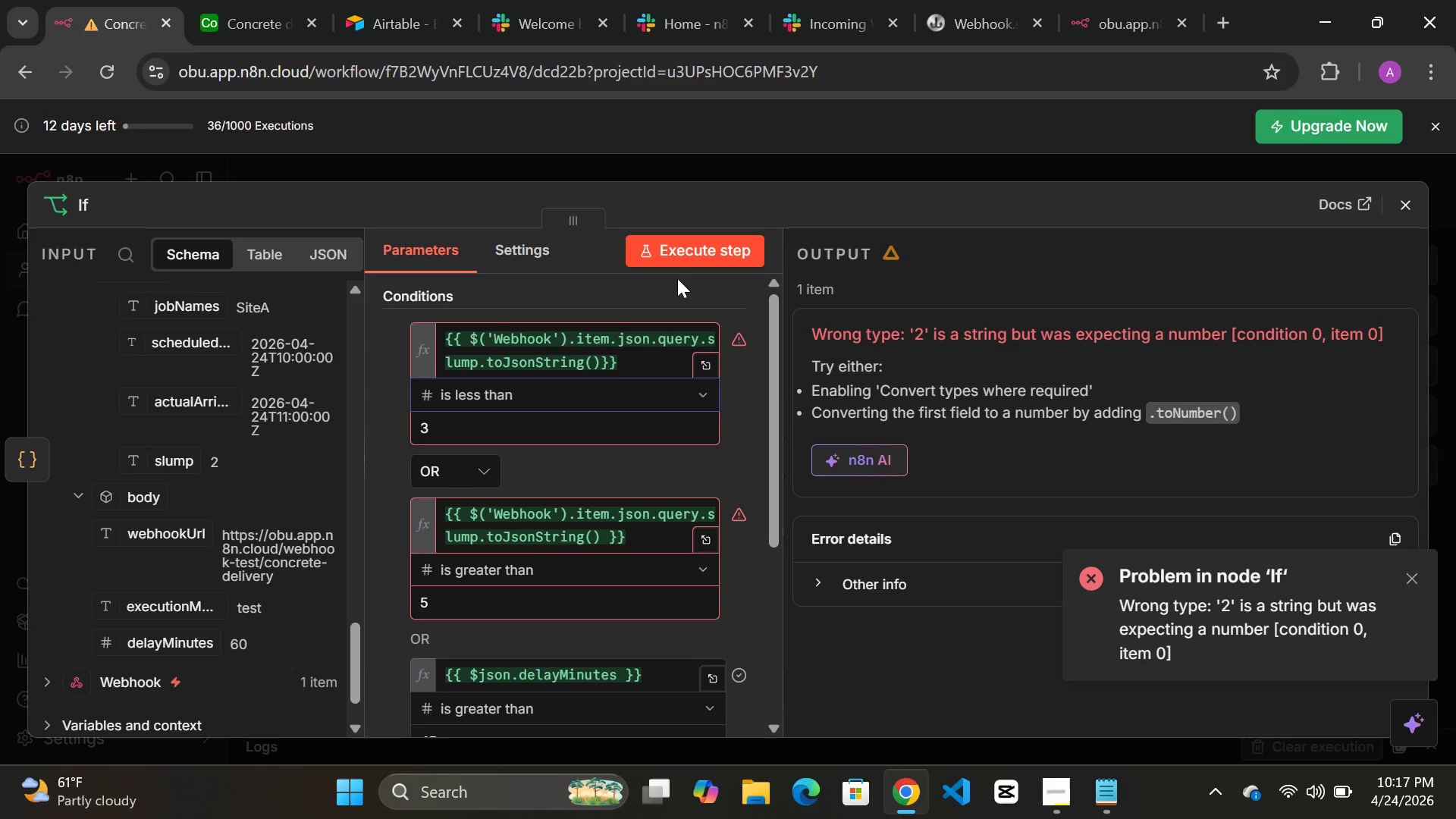 
left_click([685, 237])
 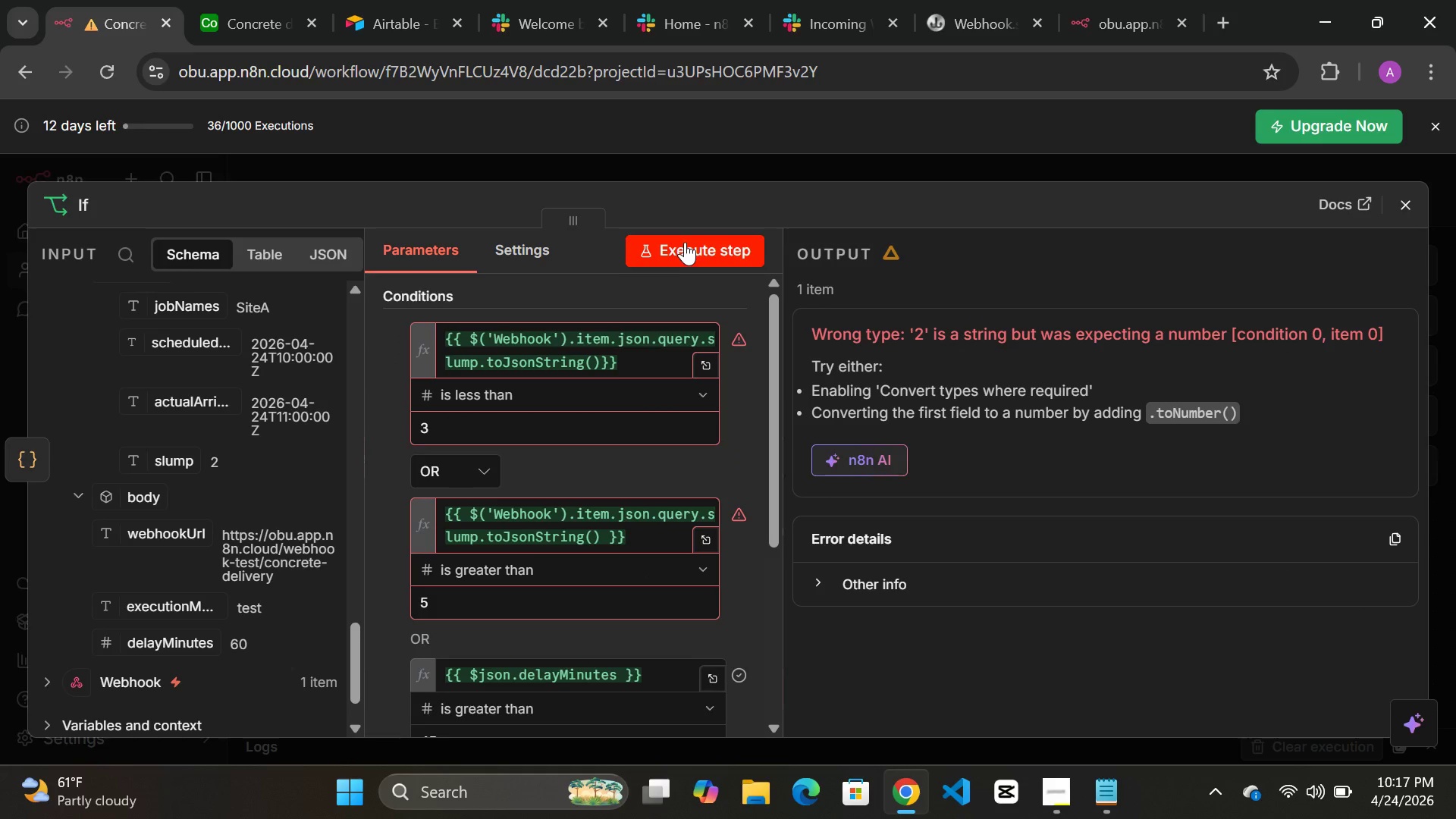 
left_click([683, 252])
 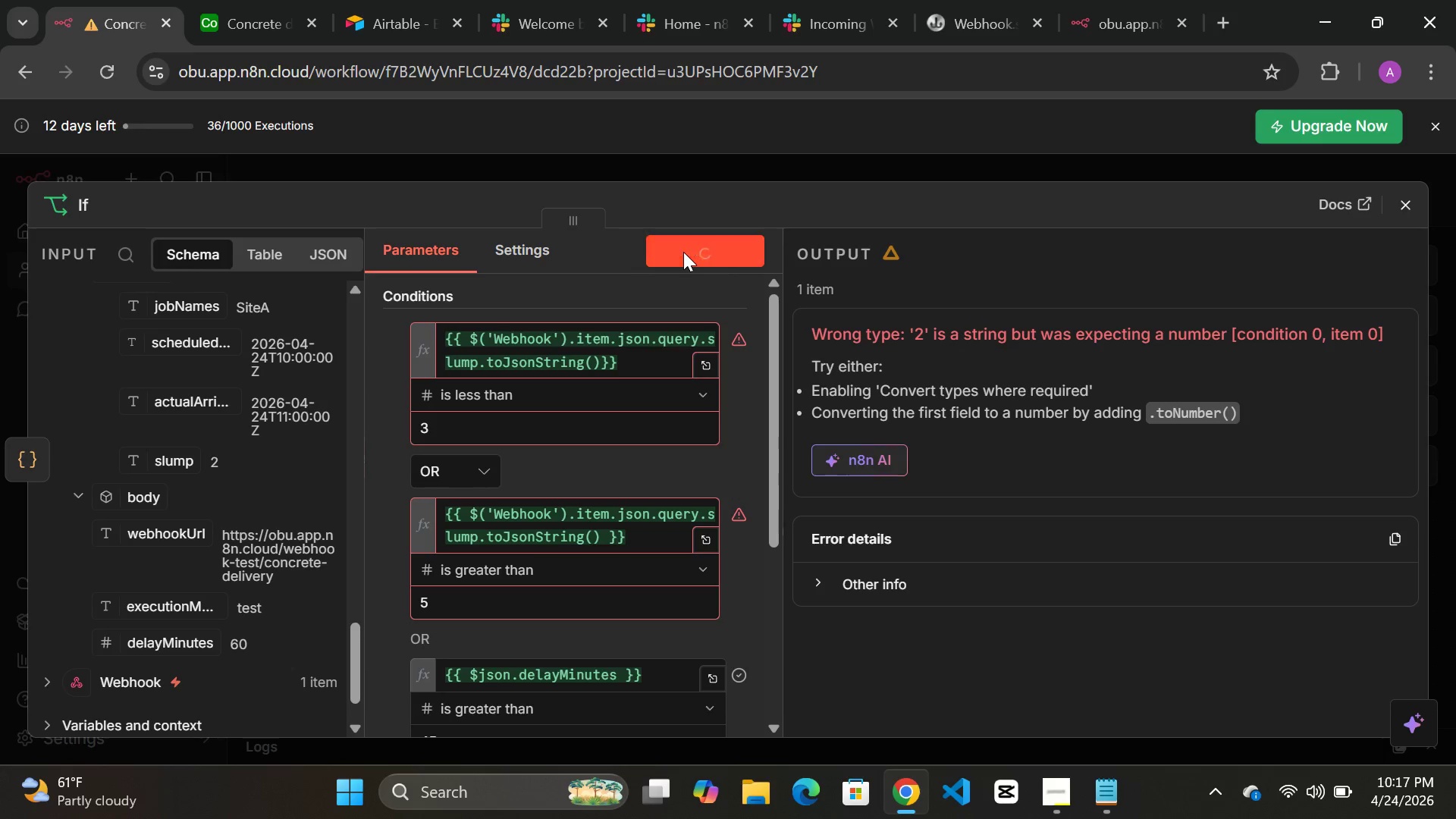 
left_click([683, 252])
 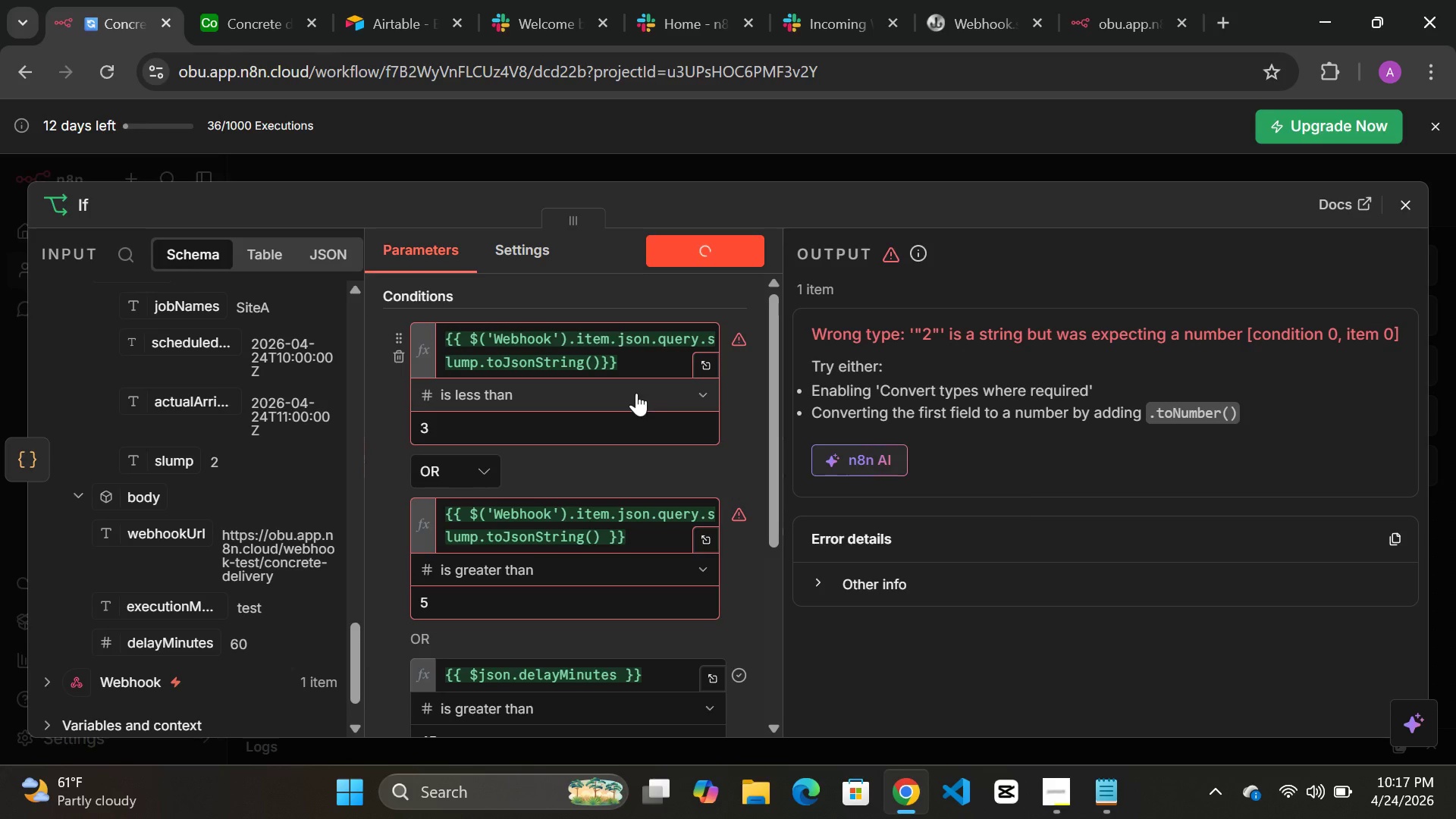 
wait(5.58)
 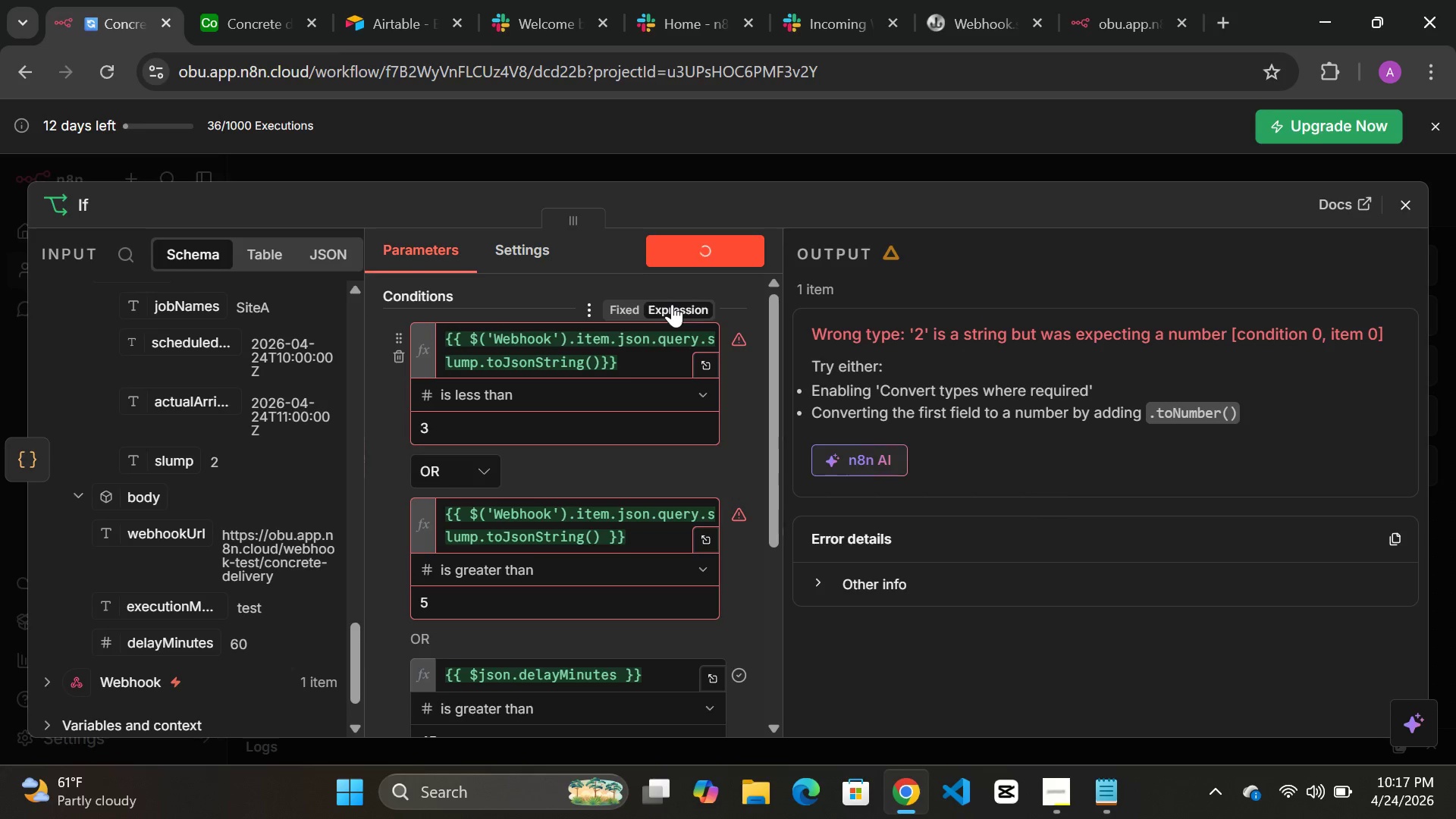 
left_click([604, 361])
 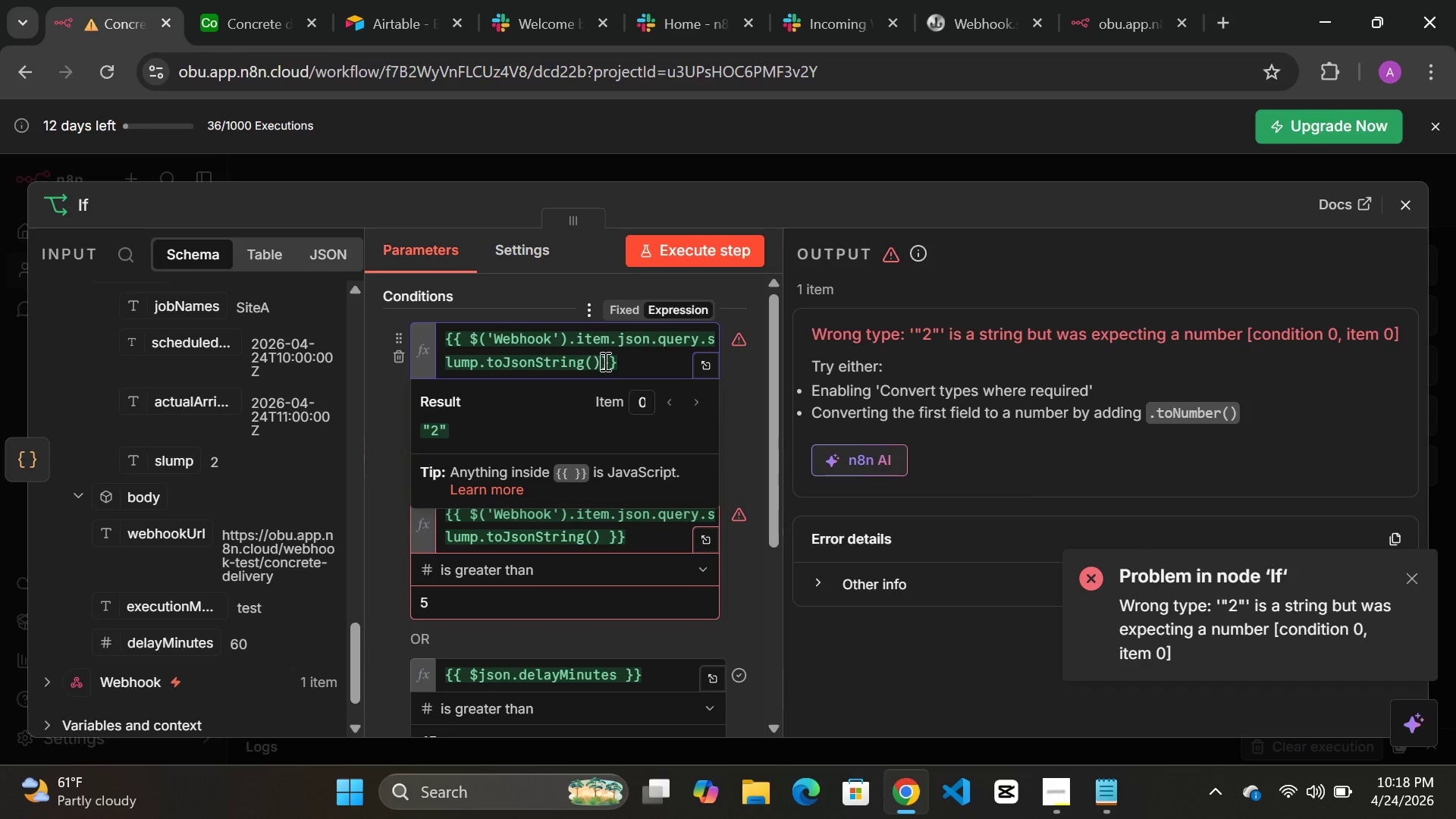 
hold_key(key=Backspace, duration=0.52)
 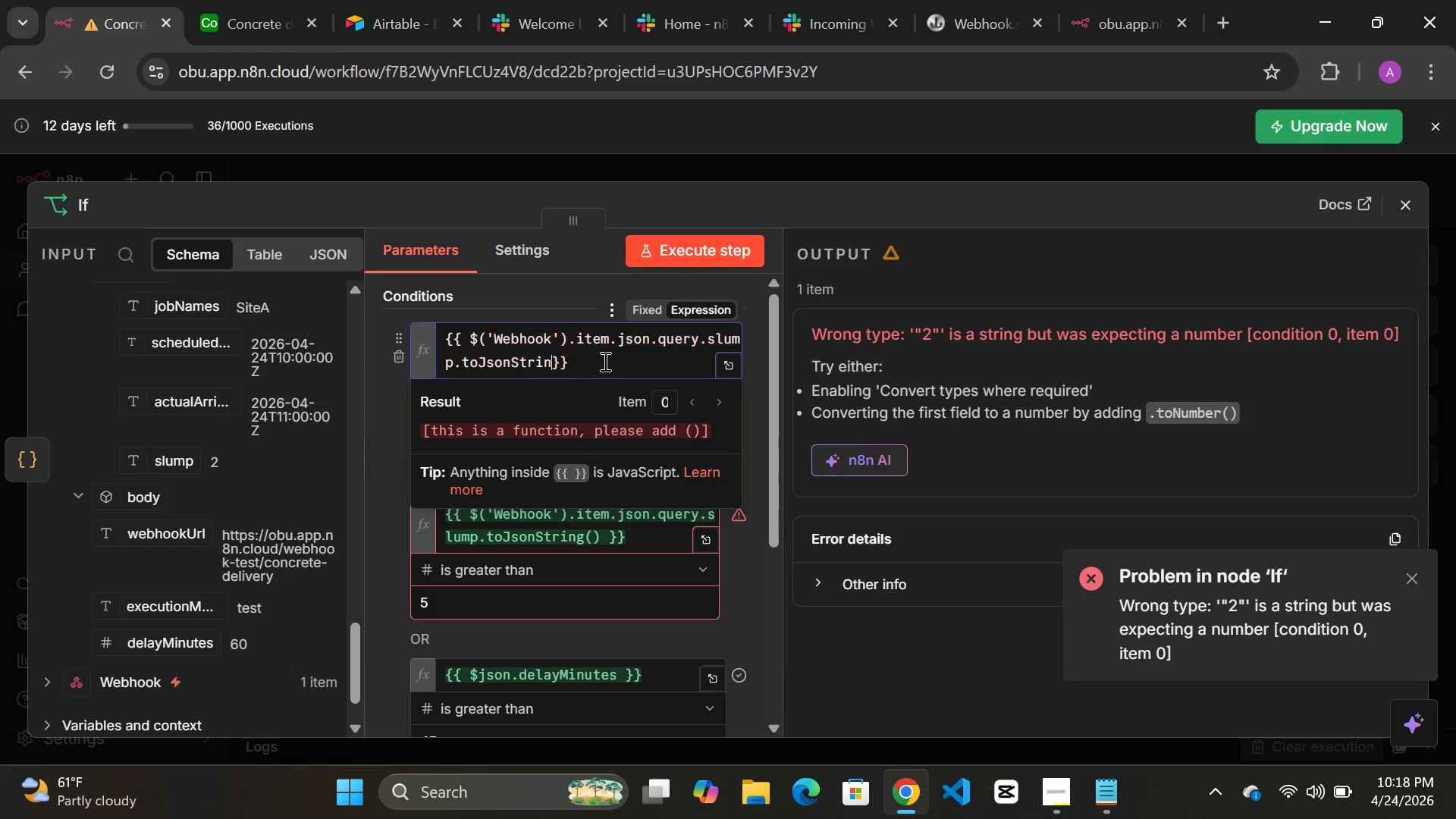 
hold_key(key=Backspace, duration=0.81)
 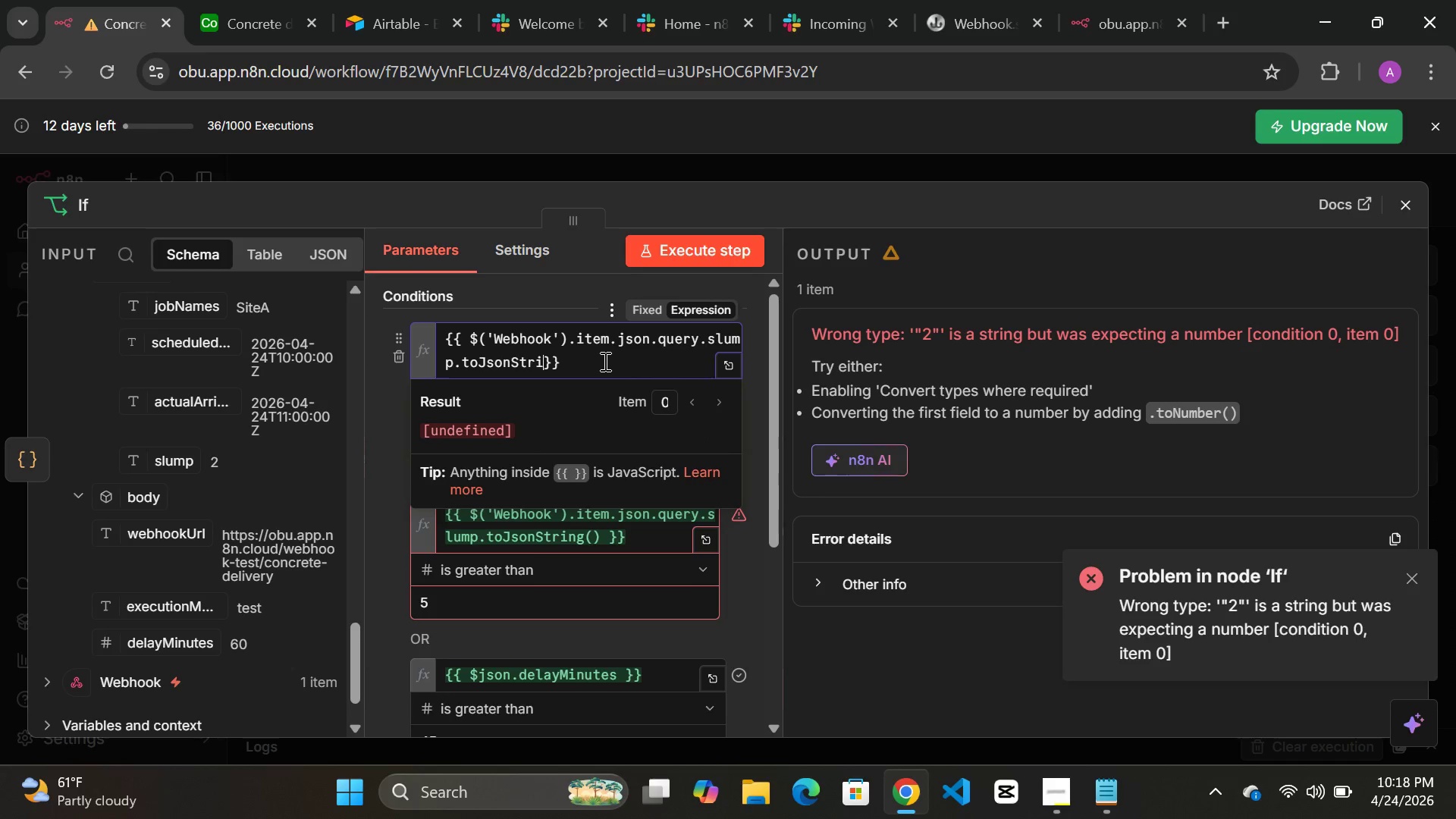 
key(Backspace)
key(Backspace)
key(Backspace)
key(Backspace)
key(Backspace)
key(Backspace)
key(Backspace)
key(Backspace)
key(Backspace)
key(Backspace)
key(Backspace)
type(to)
 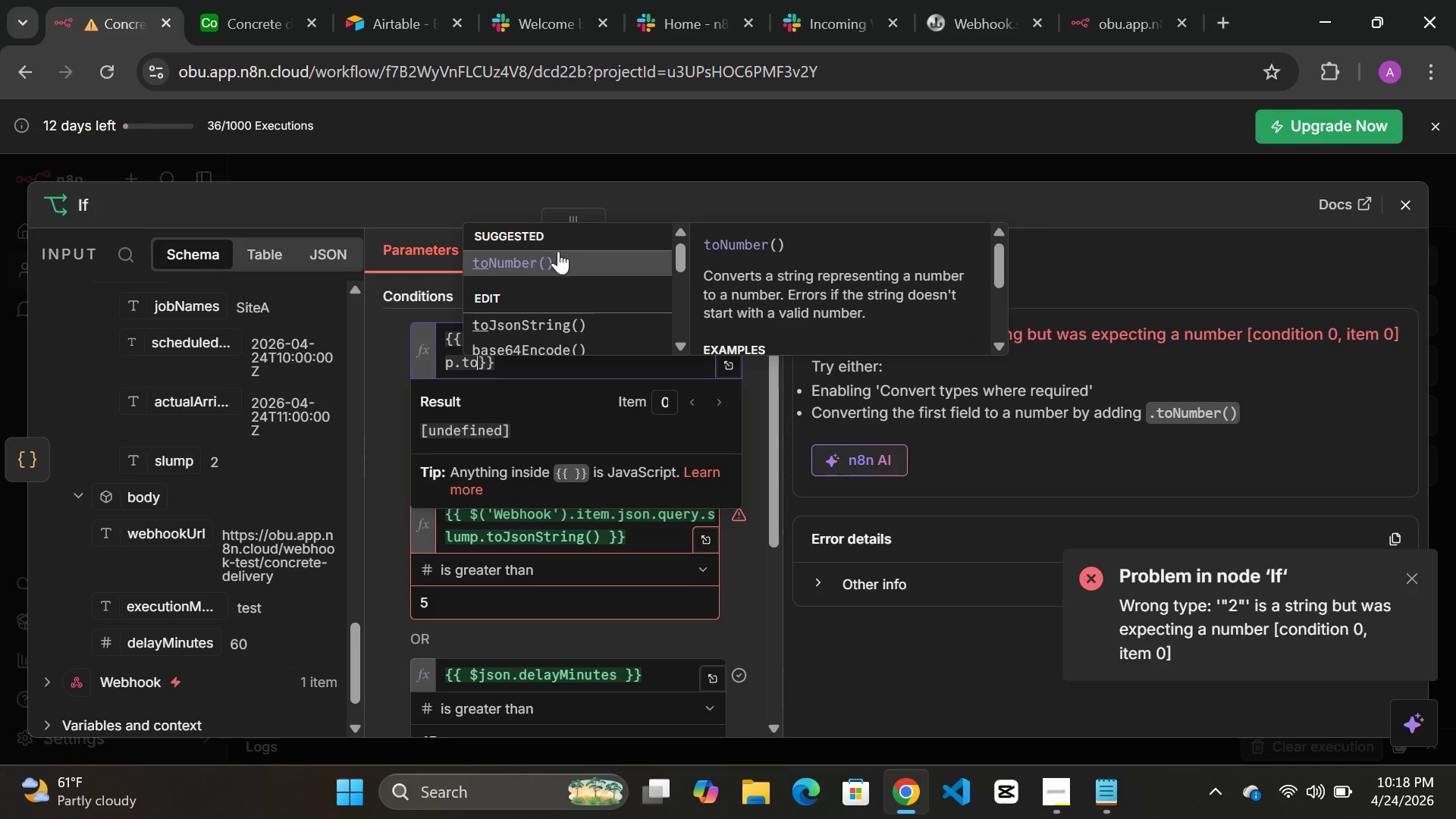 
left_click([558, 252])
 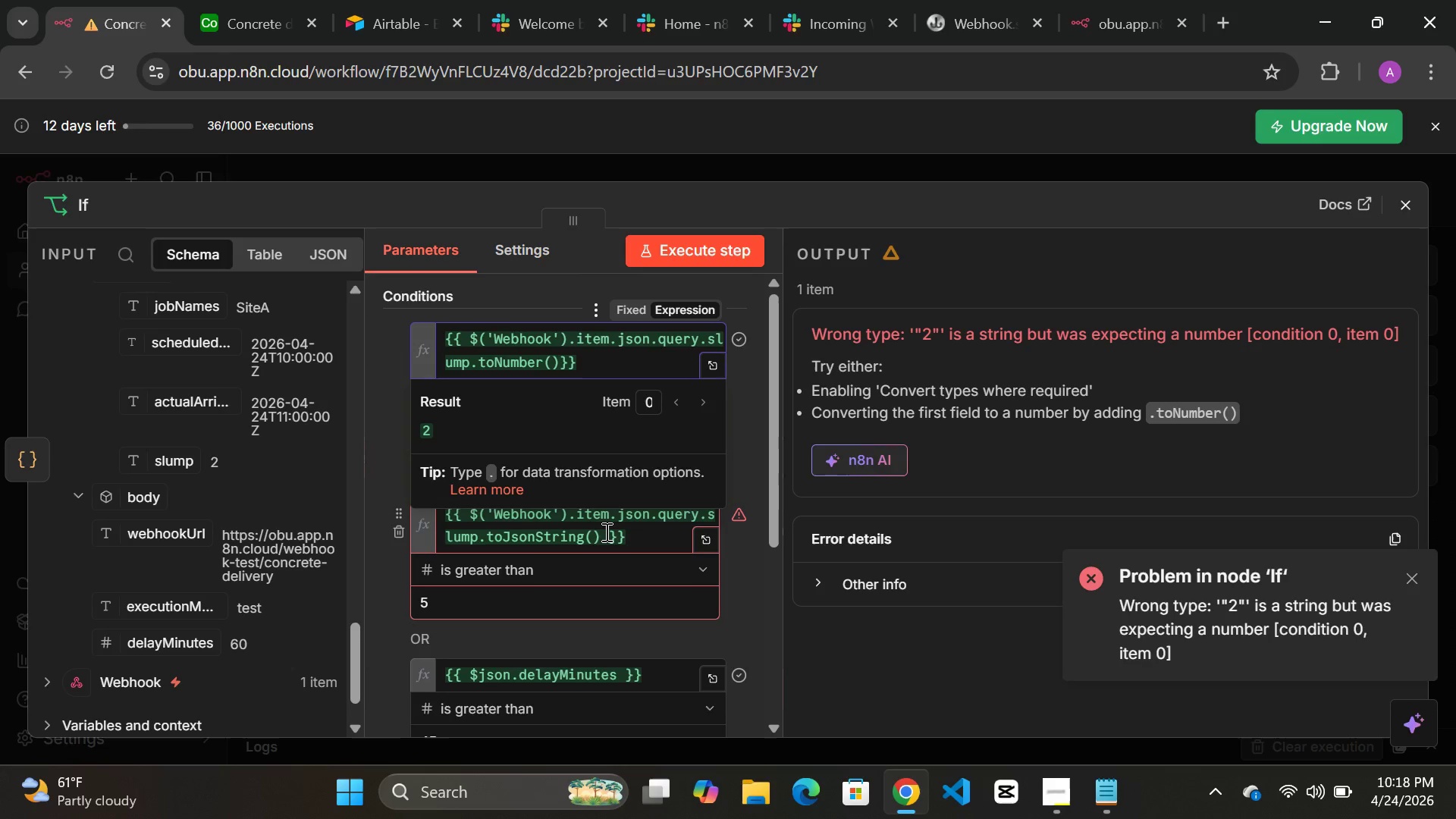 
left_click([601, 541])
 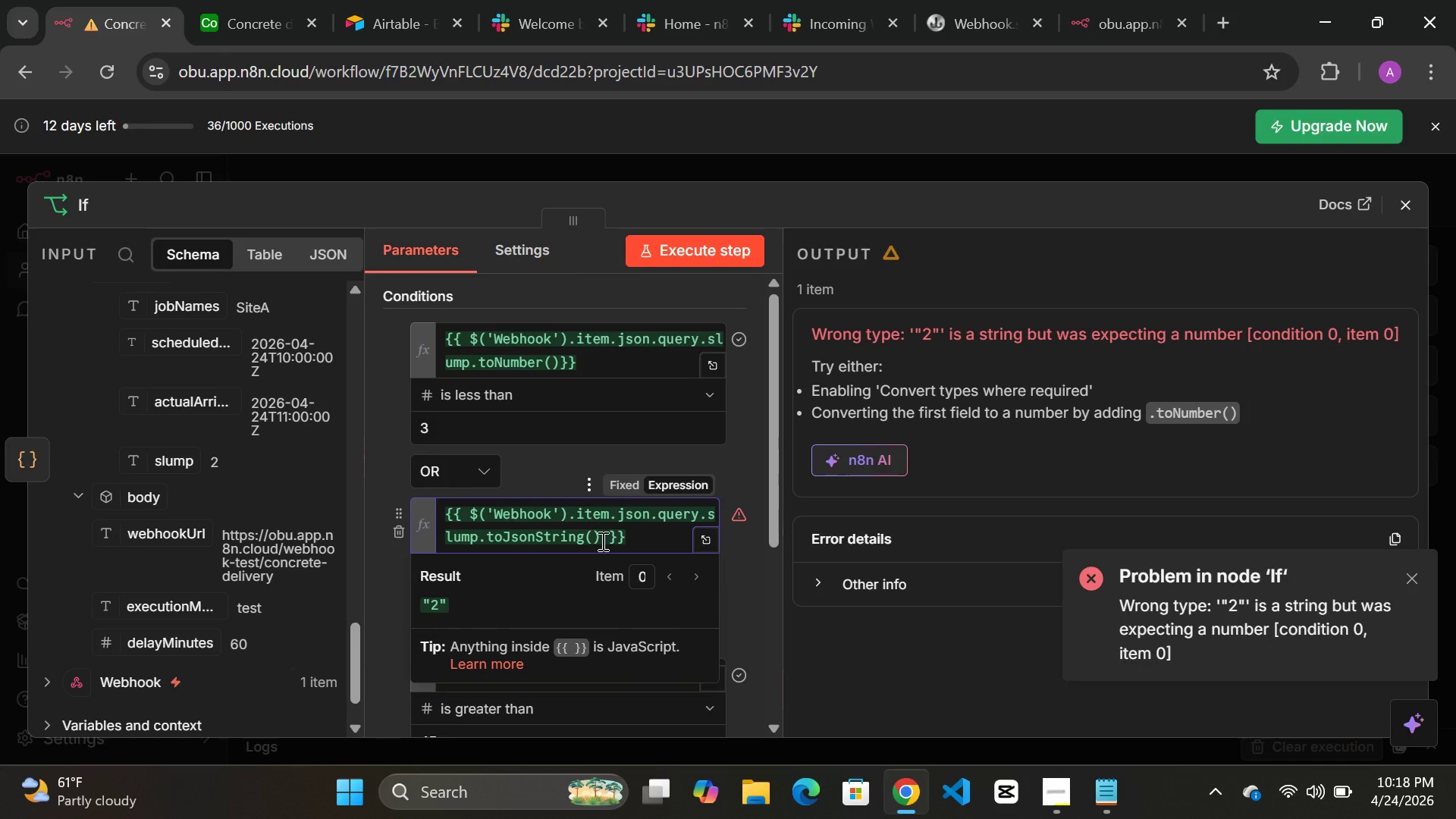 
hold_key(key=Backspace, duration=0.72)
 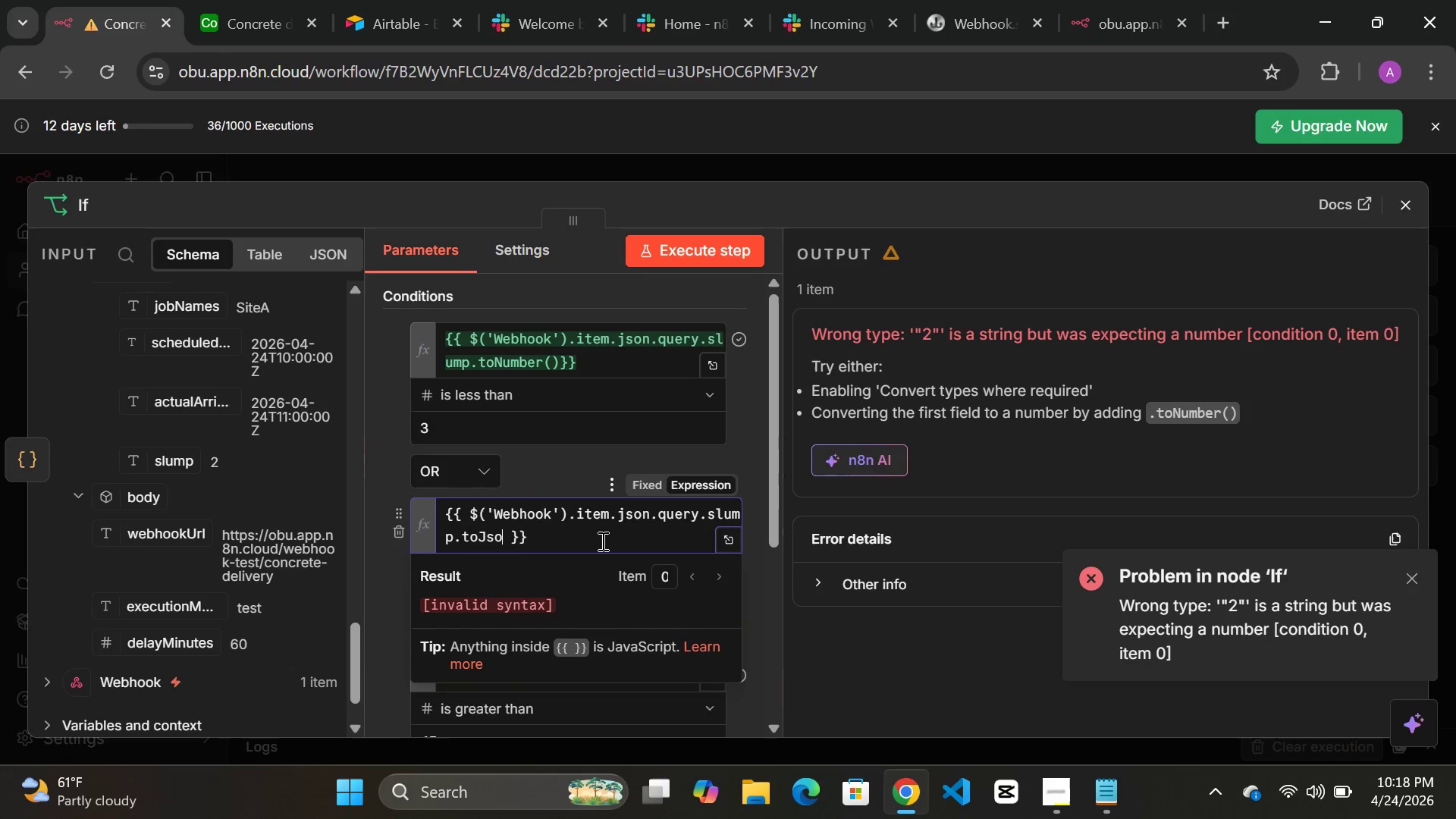 
key(Backspace)
key(Backspace)
key(Backspace)
key(Backspace)
key(Backspace)
key(Backspace)
type(to)
 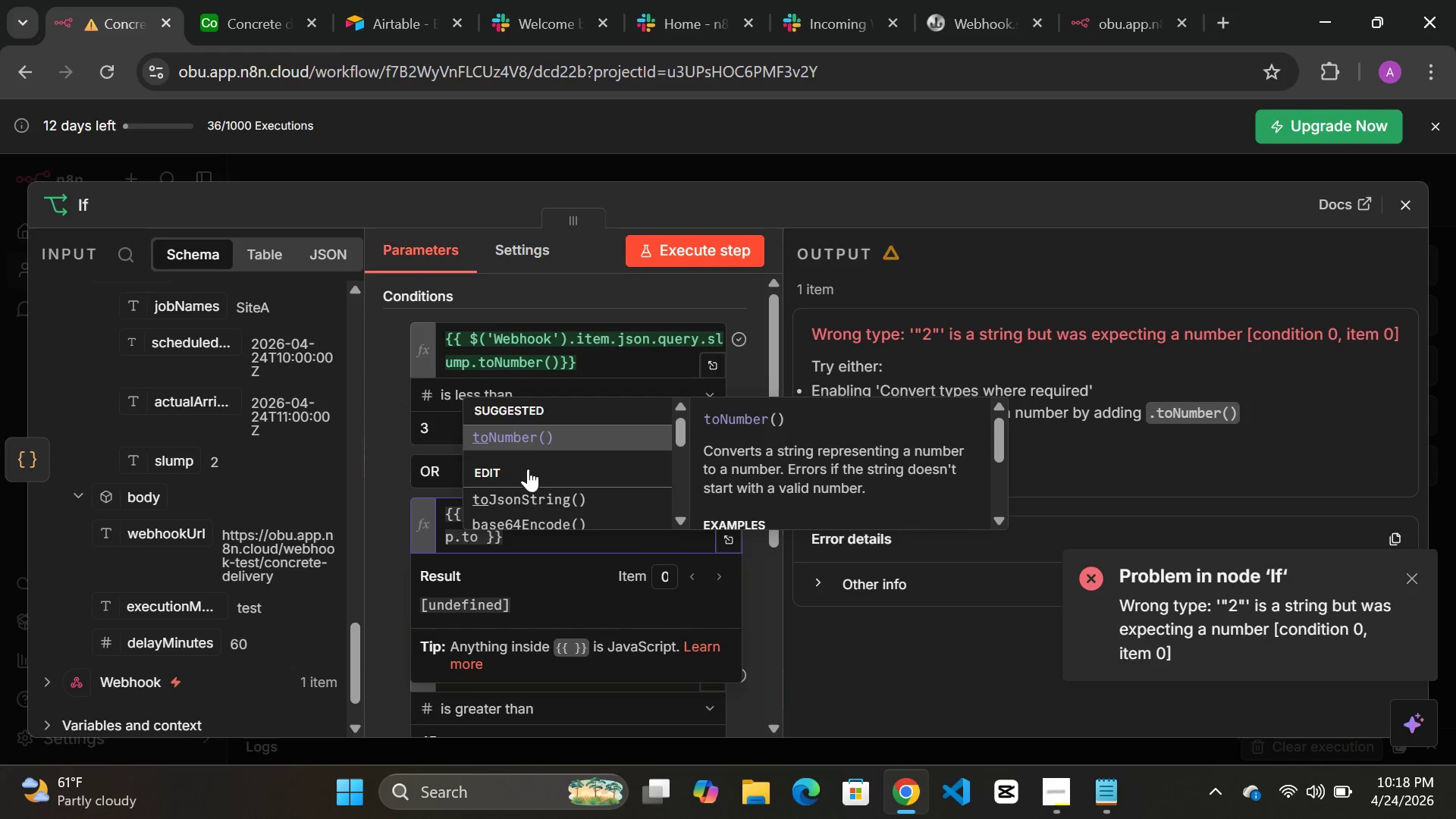 
left_click([534, 440])
 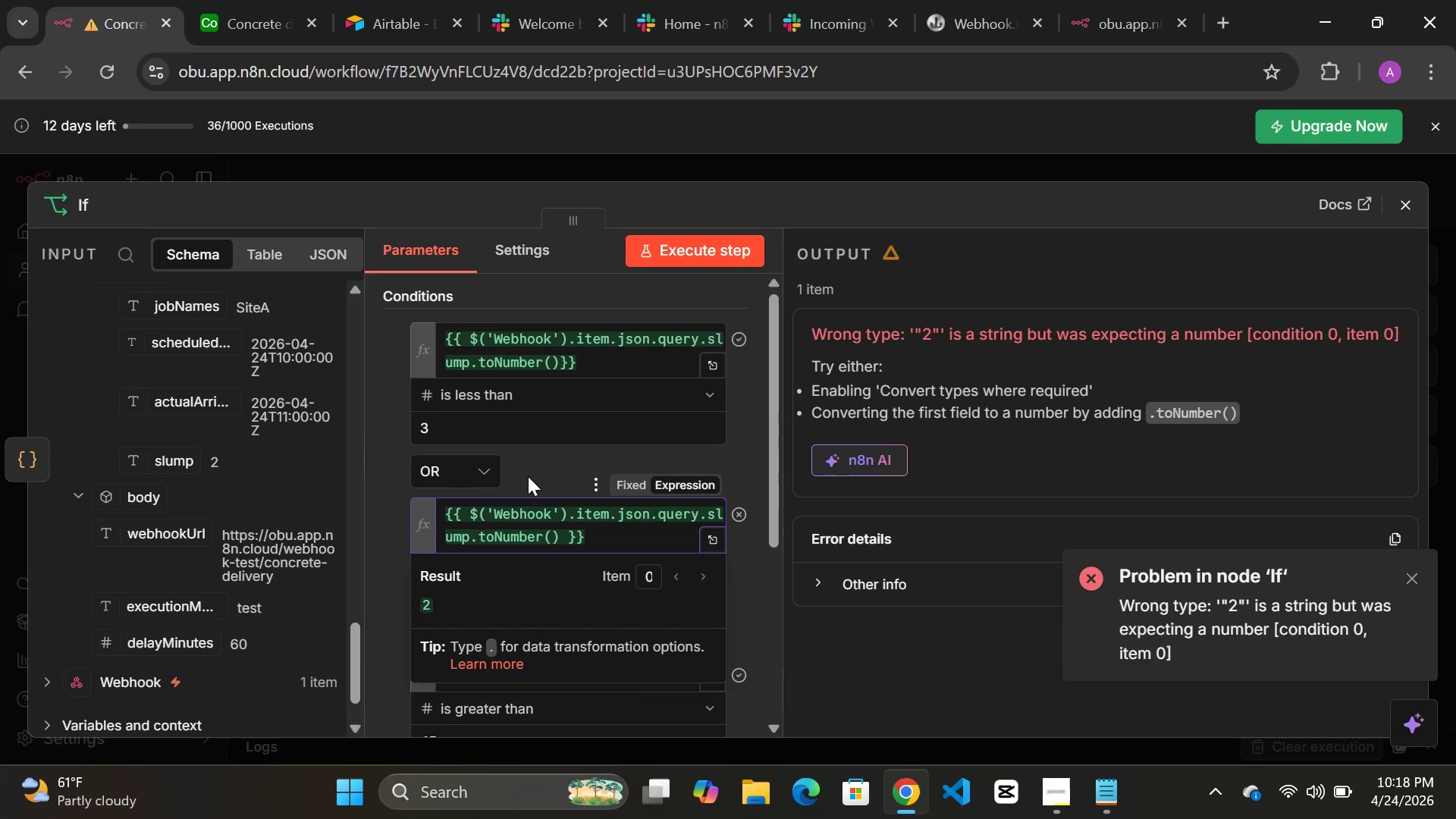 
left_click([529, 469])
 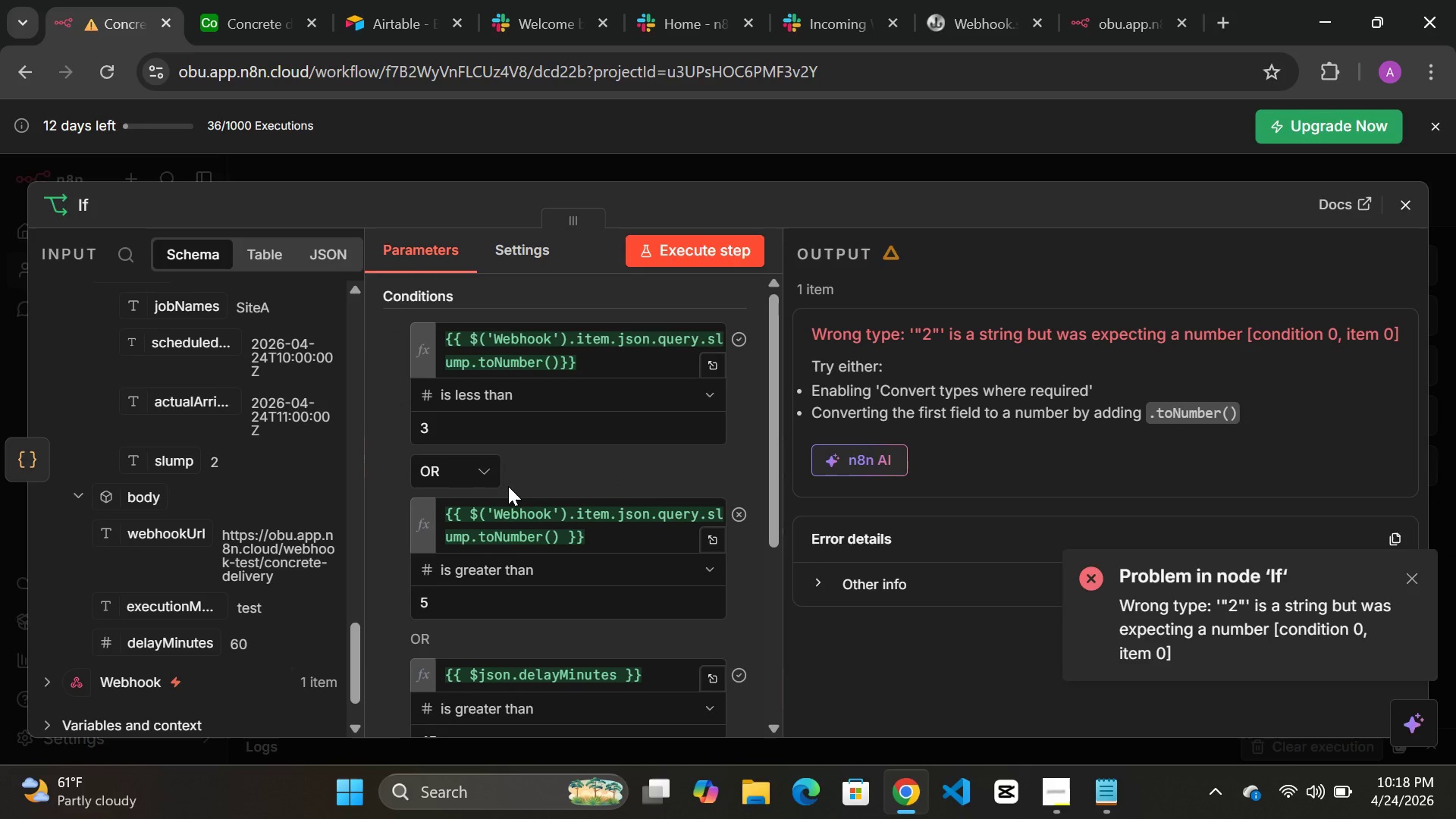 
scroll: coordinate [508, 486], scroll_direction: down, amount: 2.0
 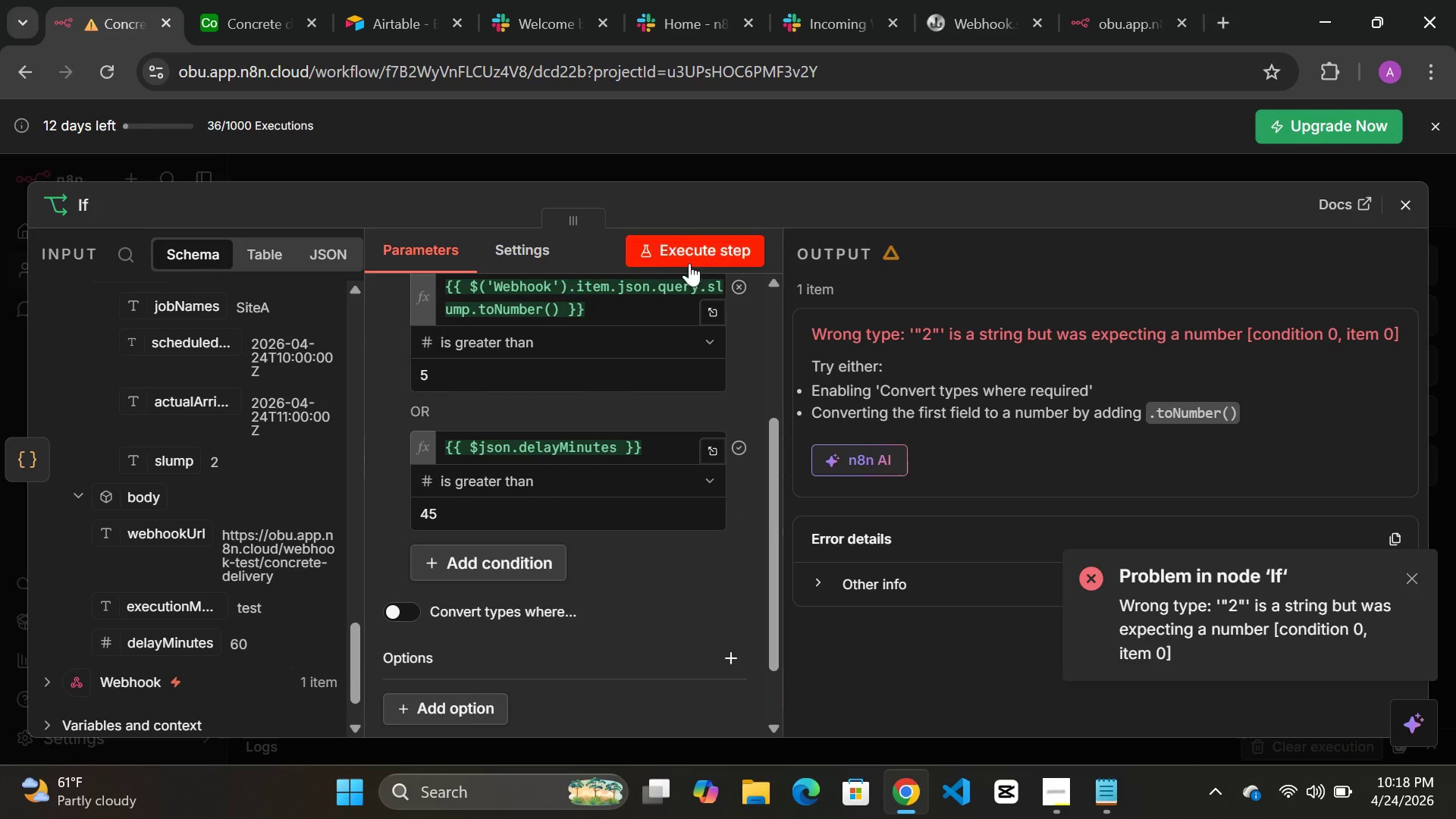 
mouse_move([702, 269])
 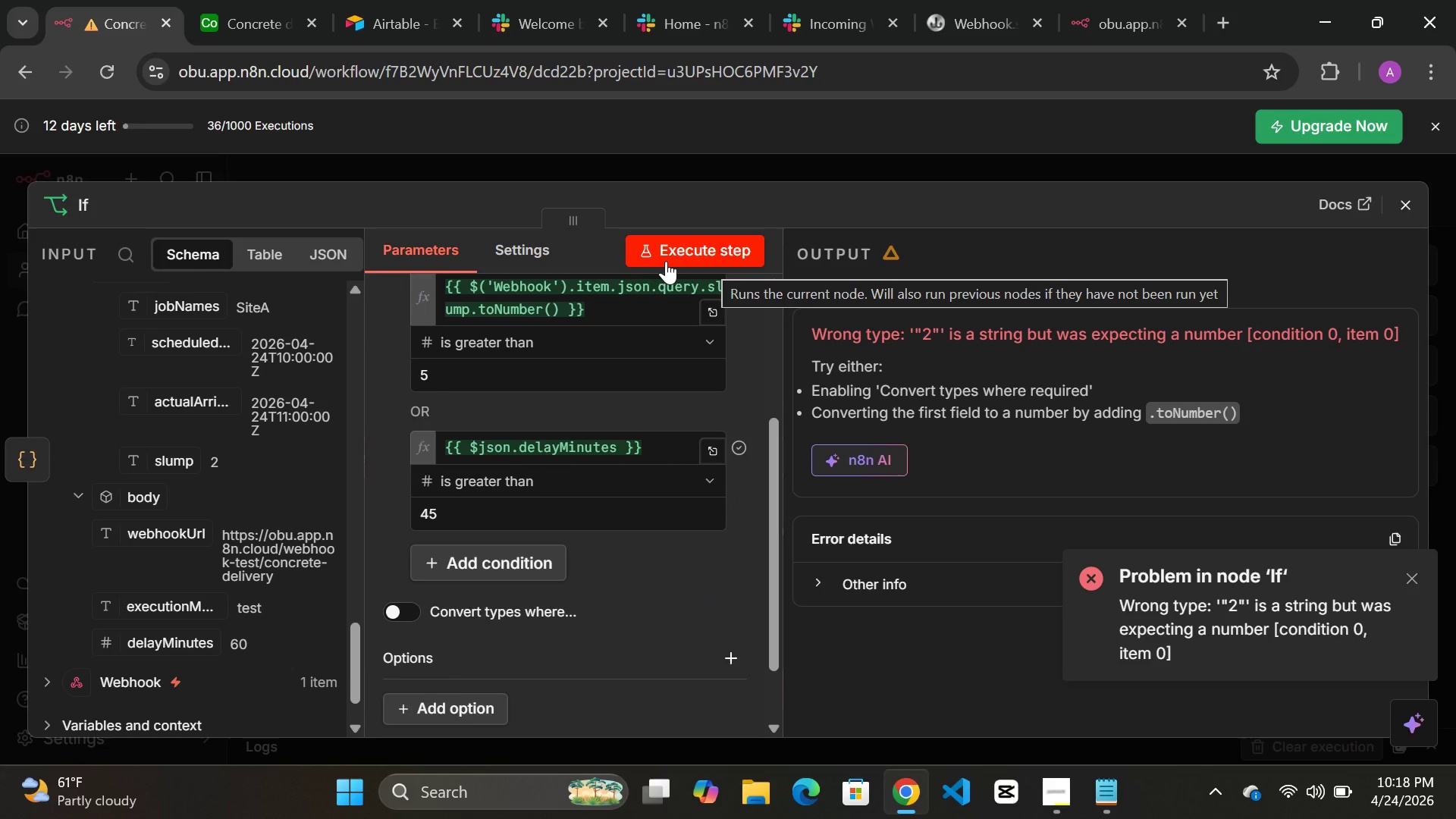 
left_click([691, 261])
 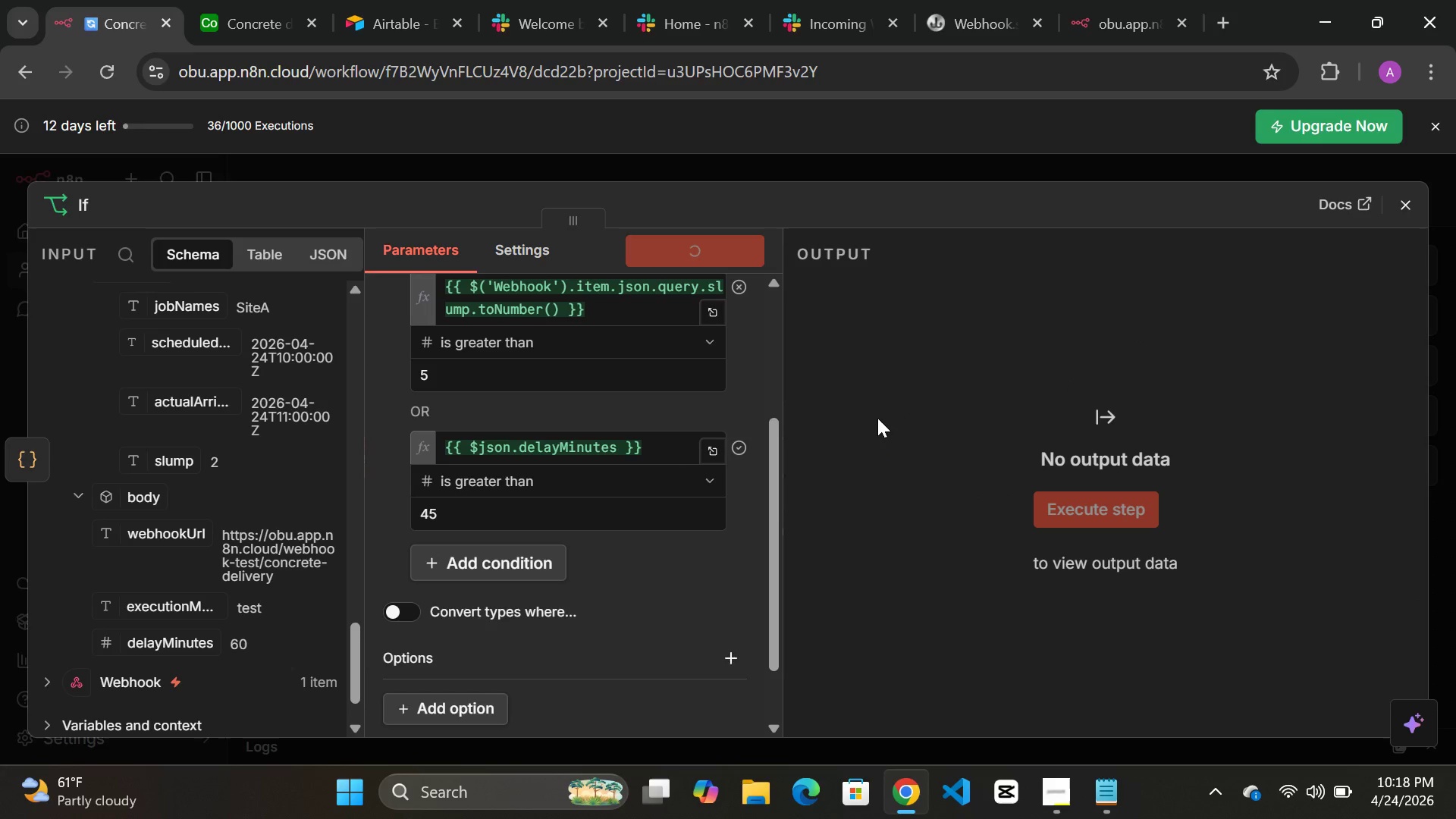 
wait(6.19)
 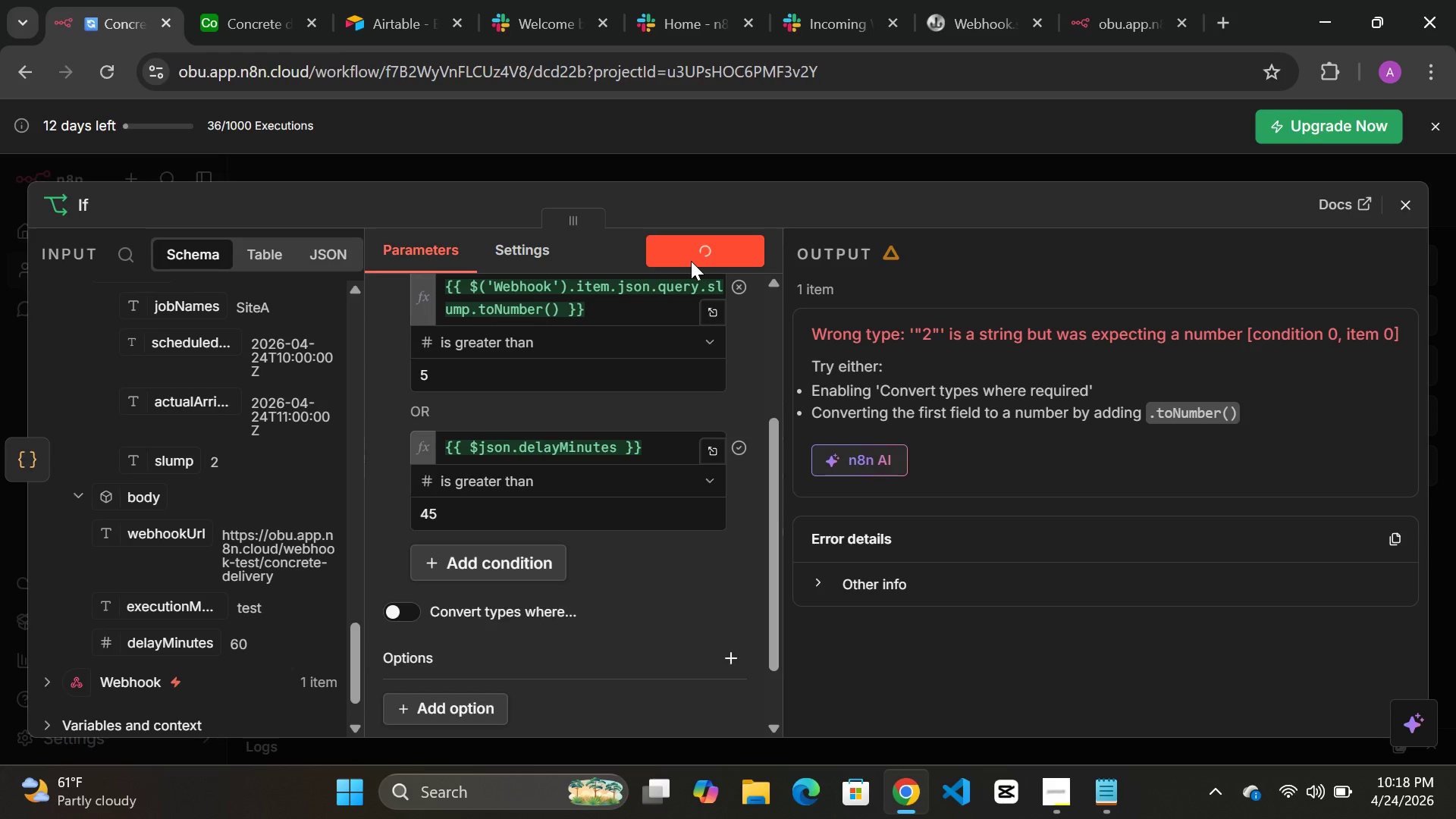 
scroll: coordinate [942, 435], scroll_direction: down, amount: 3.0
 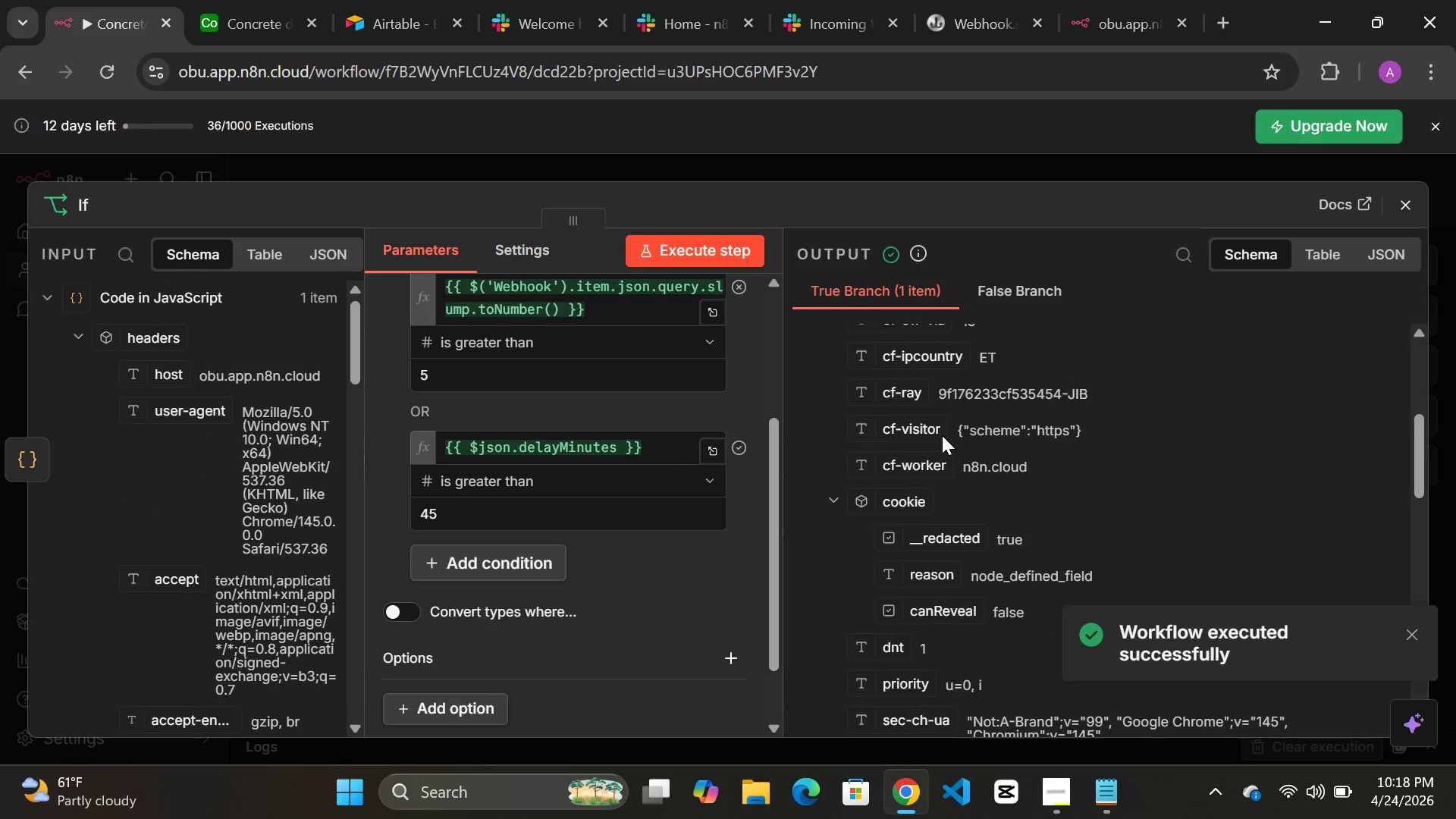 
scroll: coordinate [942, 435], scroll_direction: up, amount: 6.0
 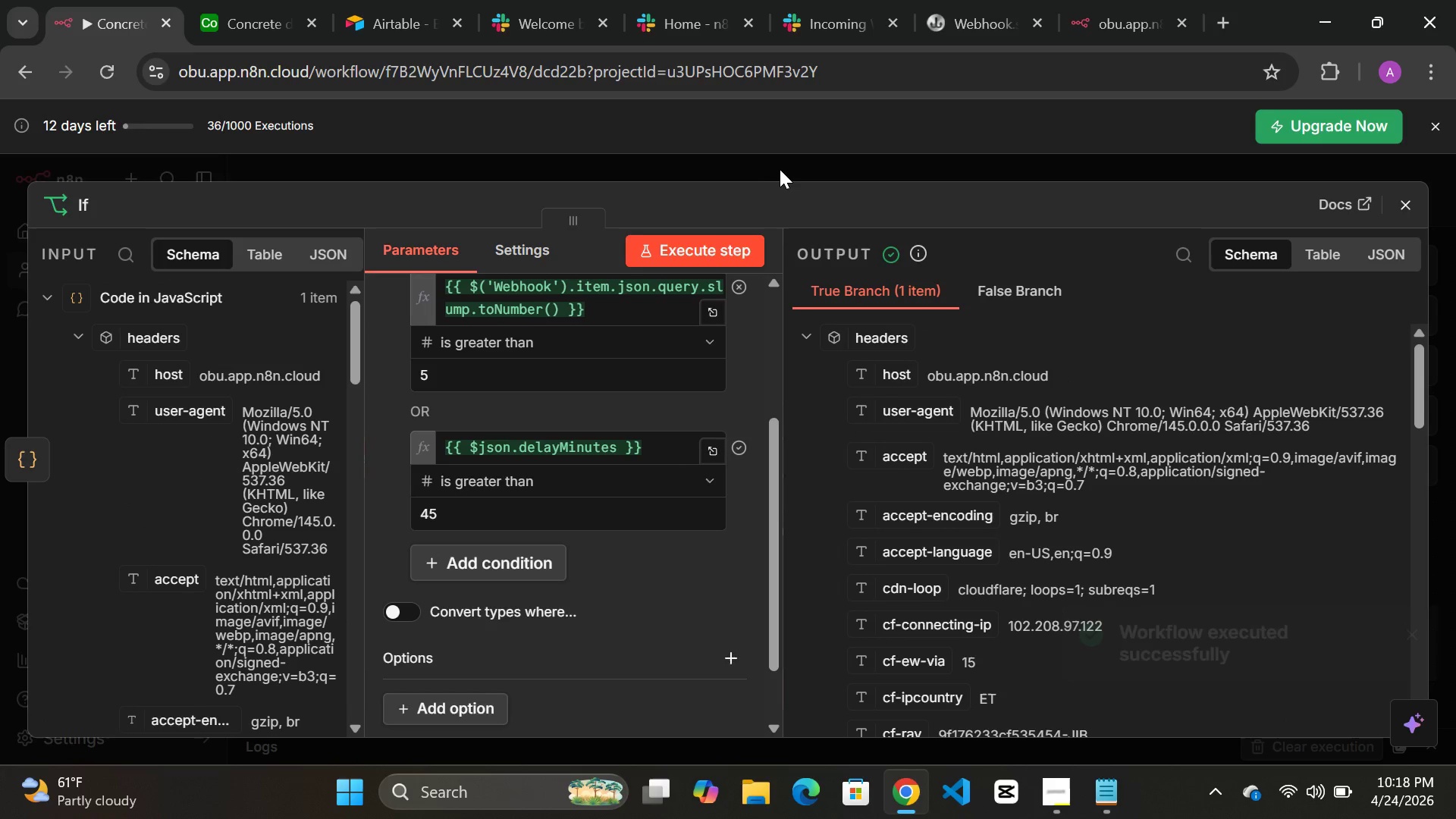 
left_click([743, 162])
 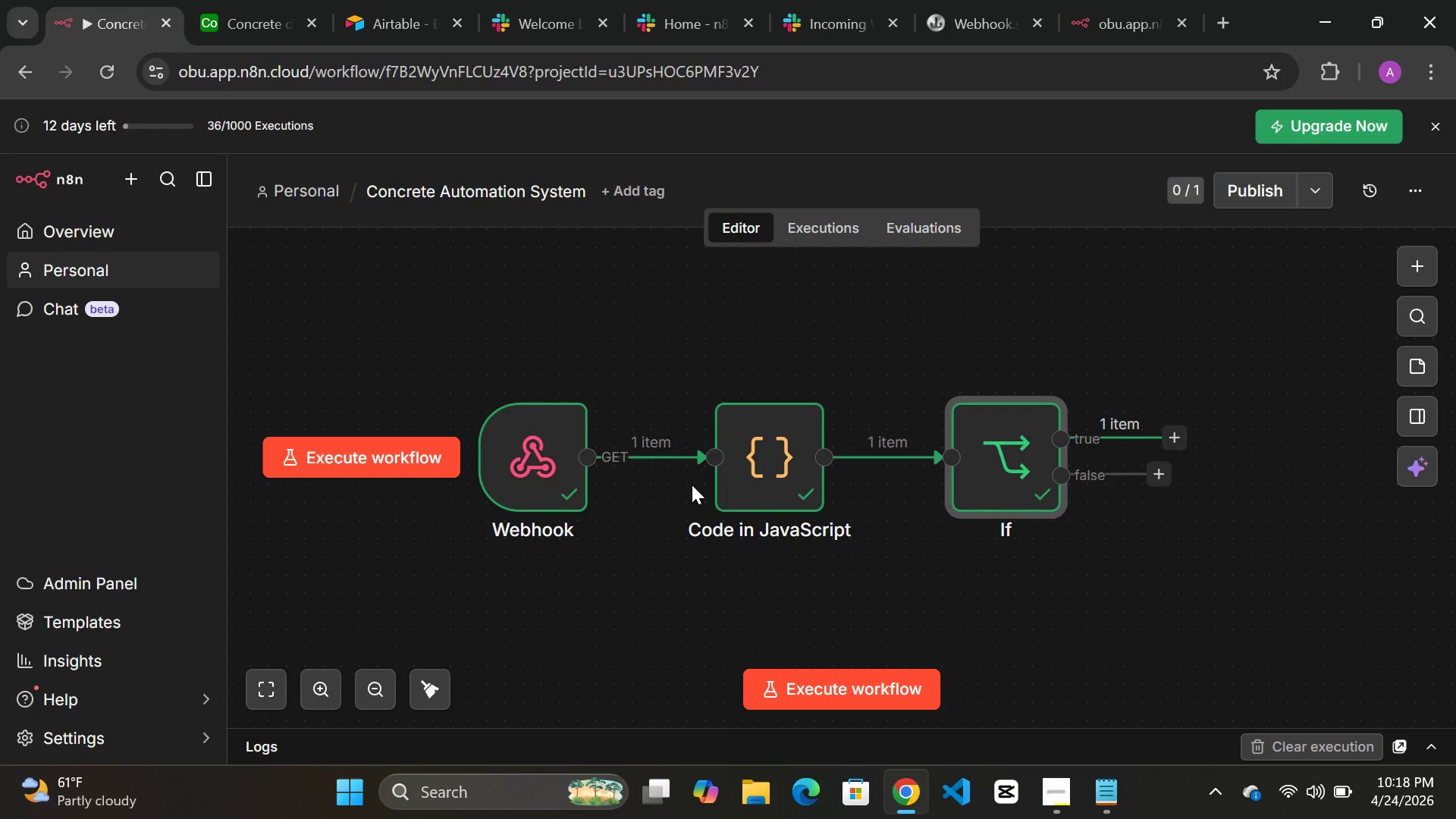 
wait(17.73)
 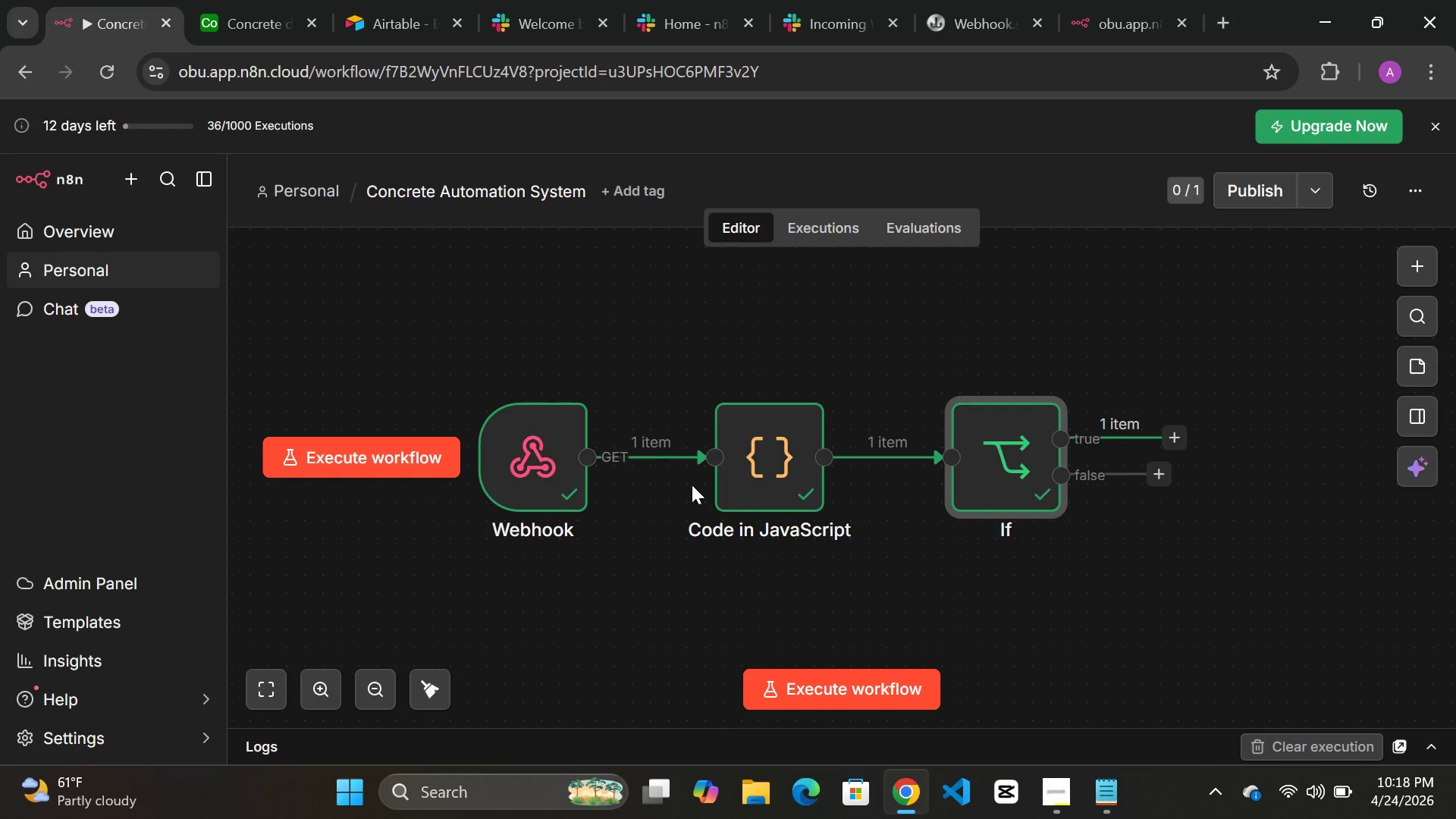 
left_click([1046, 793])